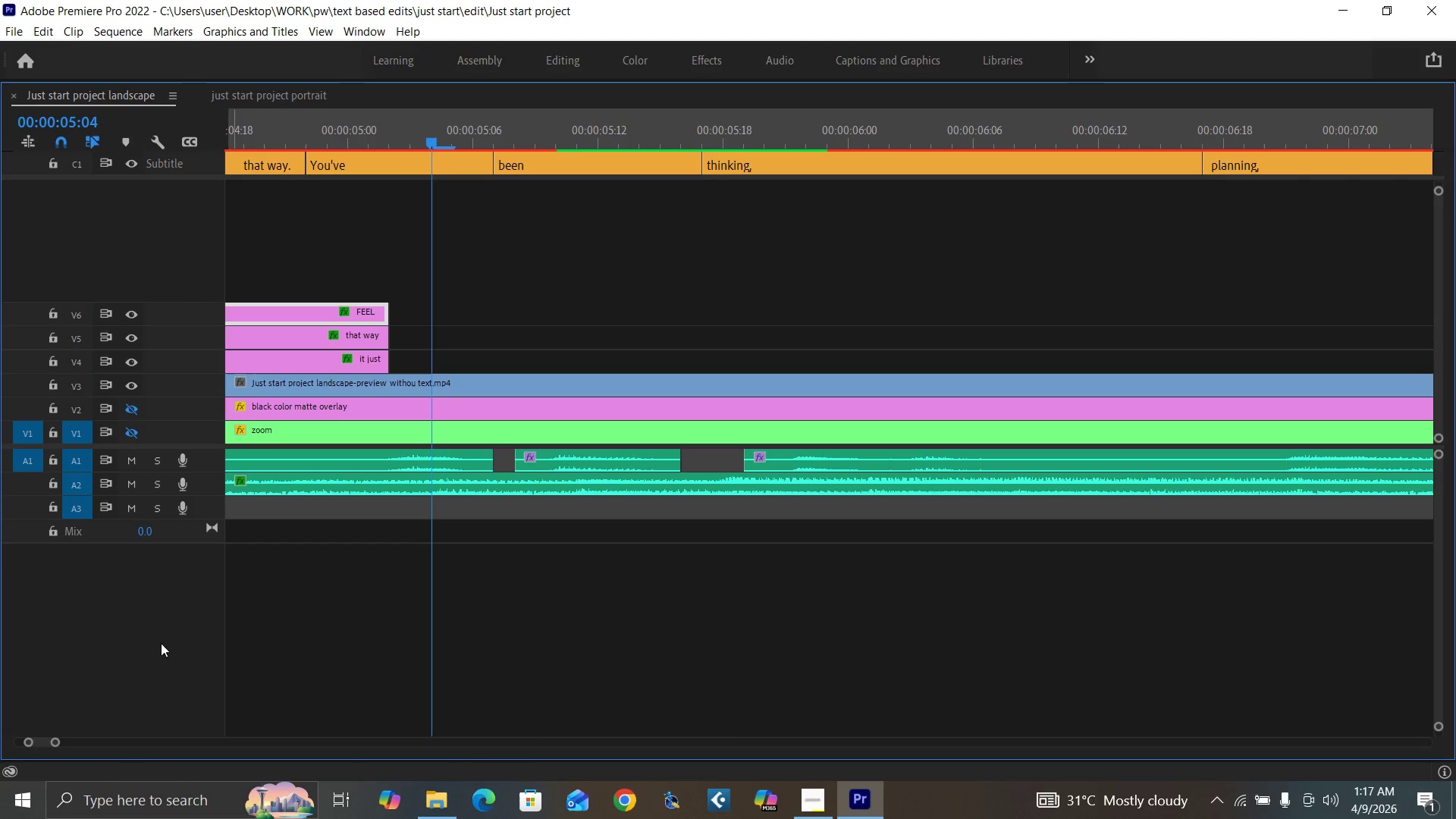 
left_click_drag(start_coordinate=[58, 745], to_coordinate=[74, 748])
 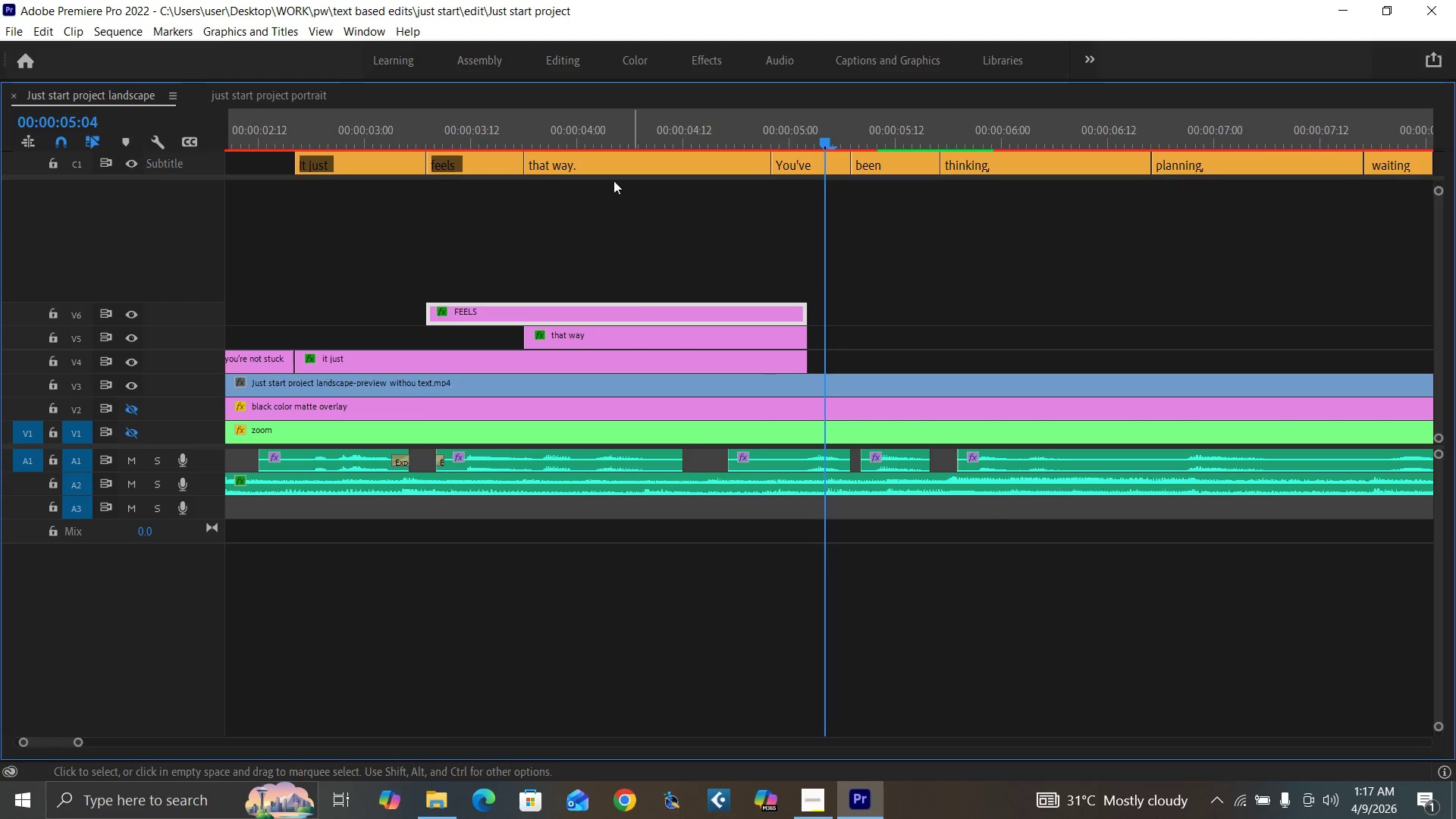 
left_click([582, 140])
 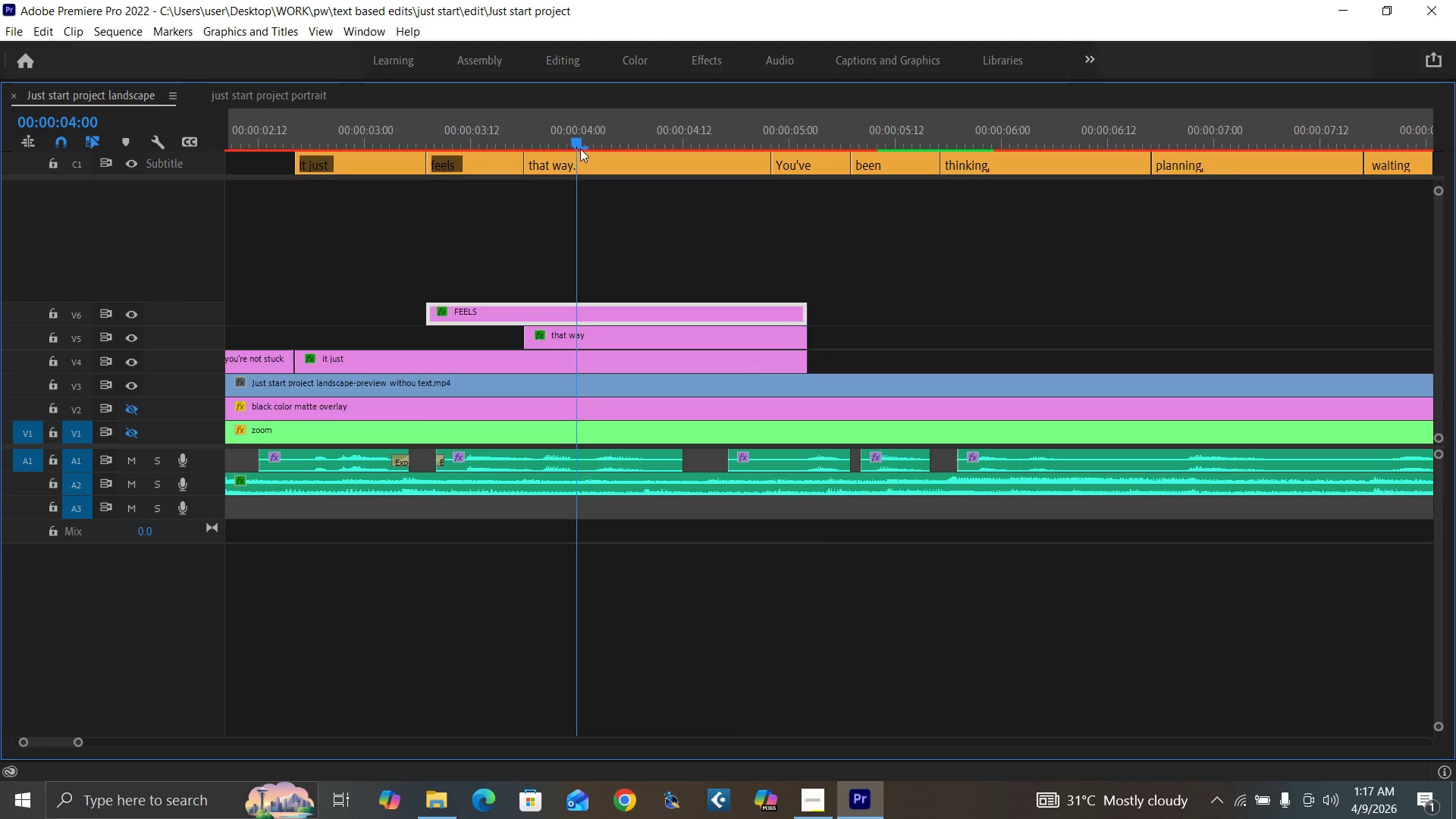 
key(Space)
 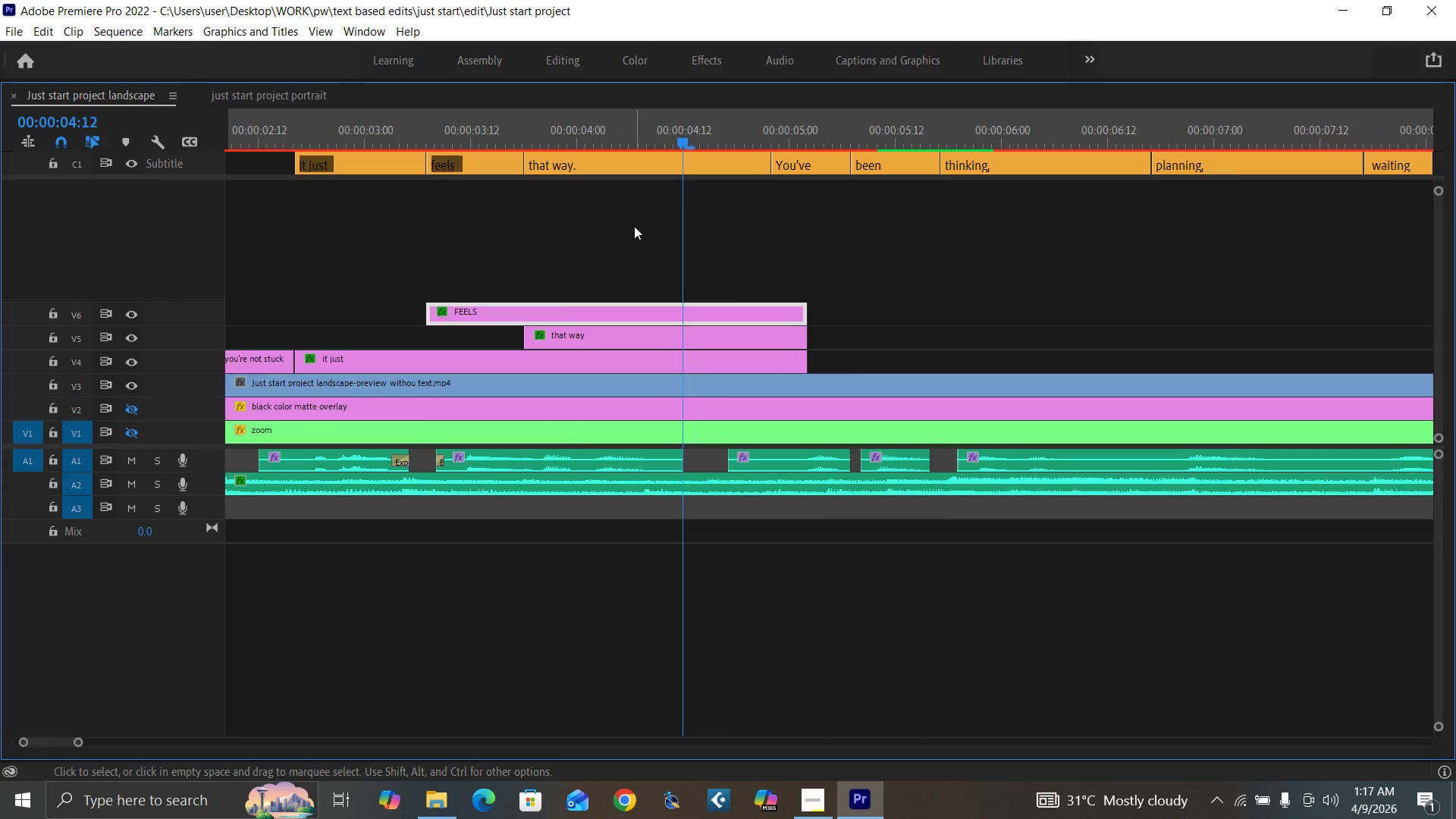 
key(Space)
 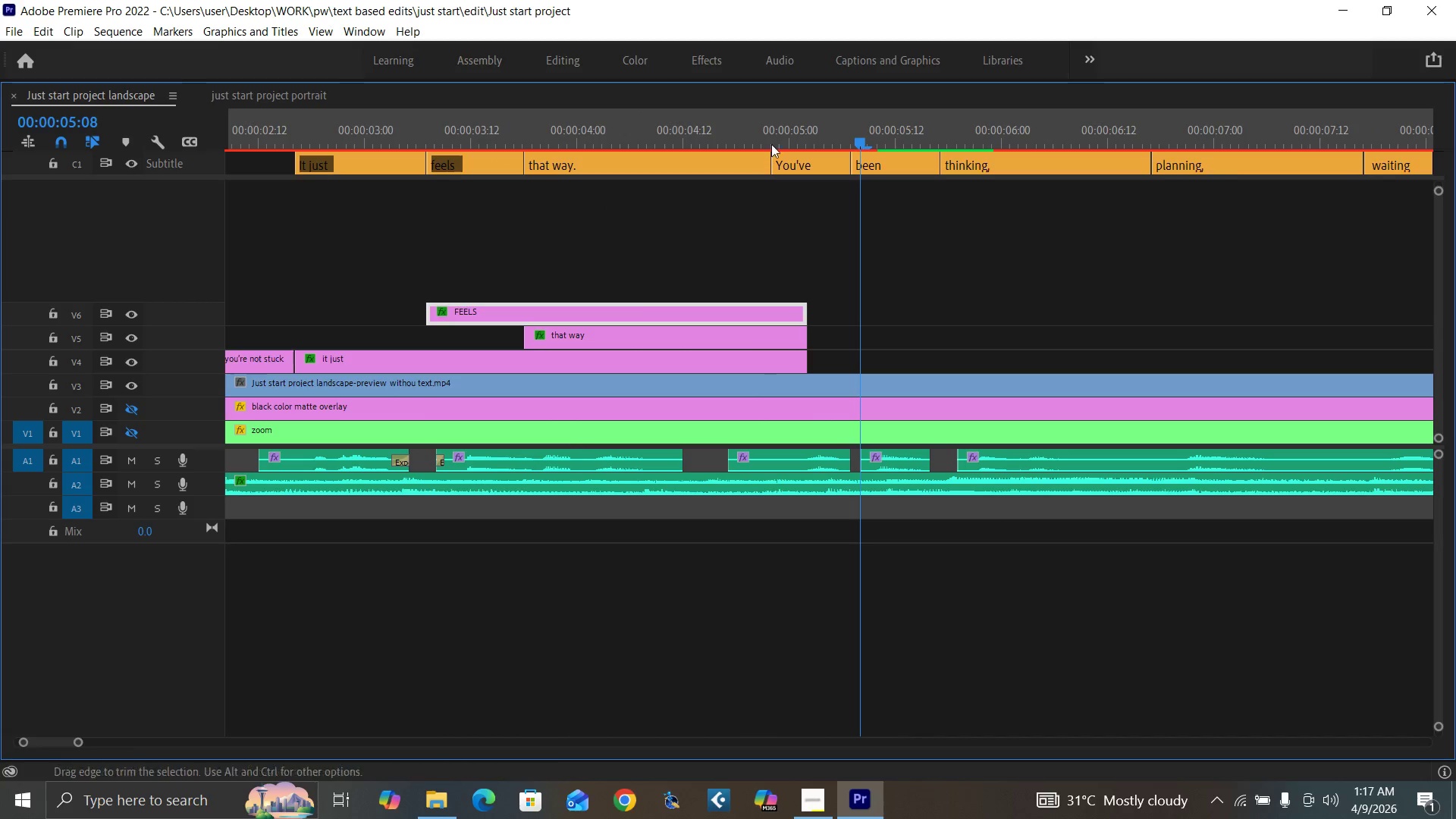 
left_click([774, 138])
 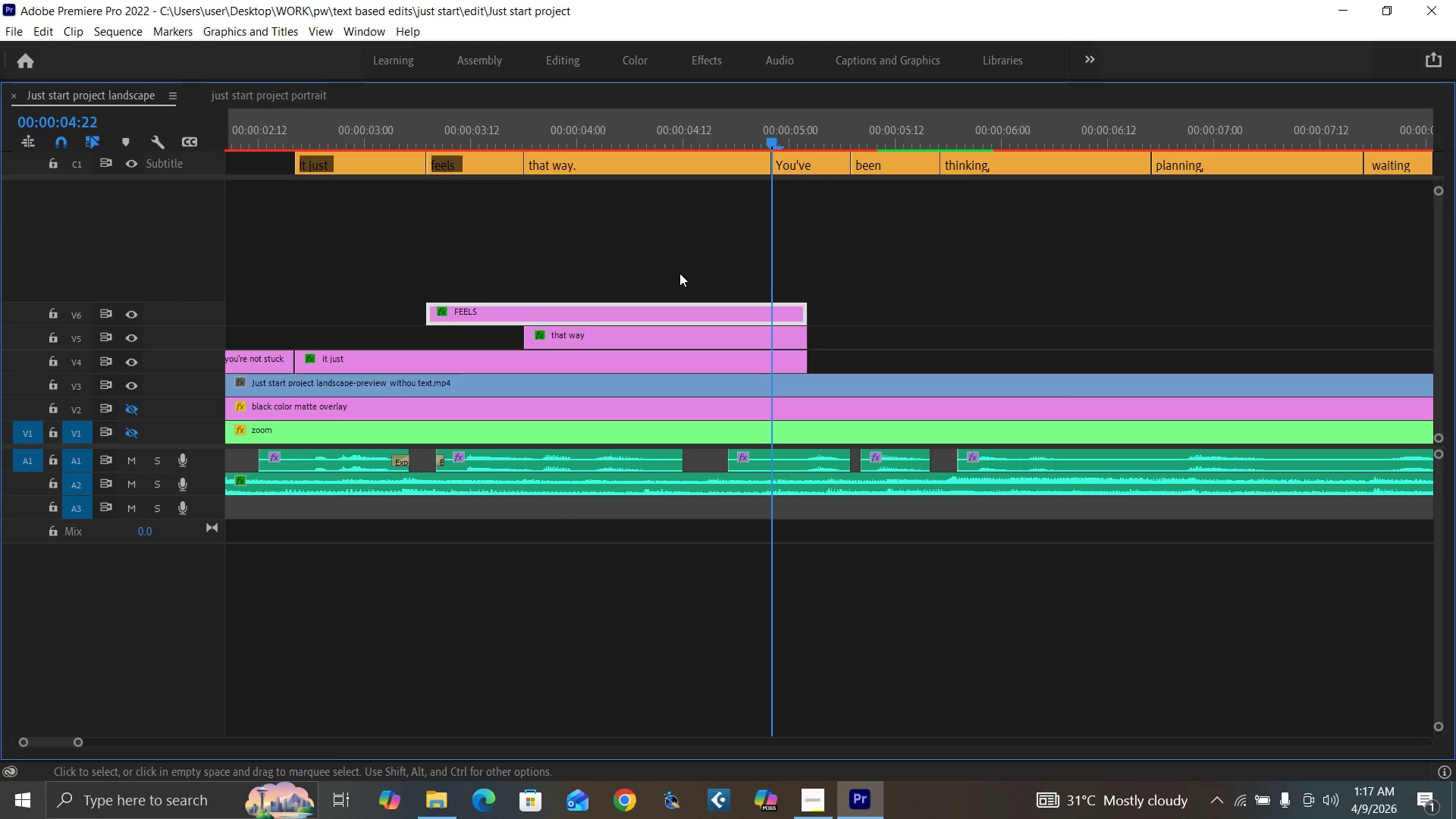 
left_click_drag(start_coordinate=[679, 273], to_coordinate=[726, 356])
 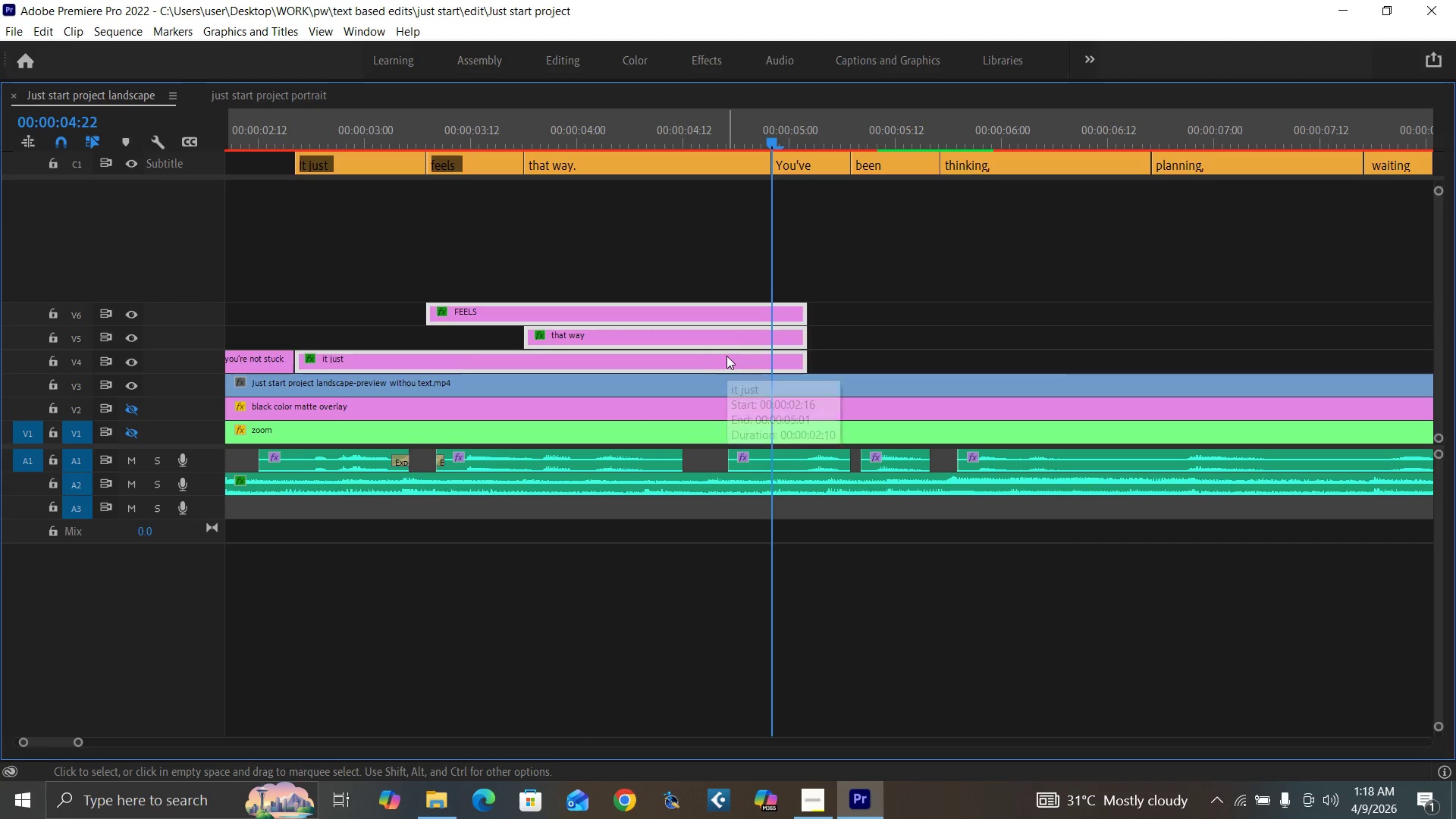 
hold_key(key=AltLeft, duration=1.52)
left_click_drag(start_coordinate=[720, 358], to_coordinate=[1200, 253])
 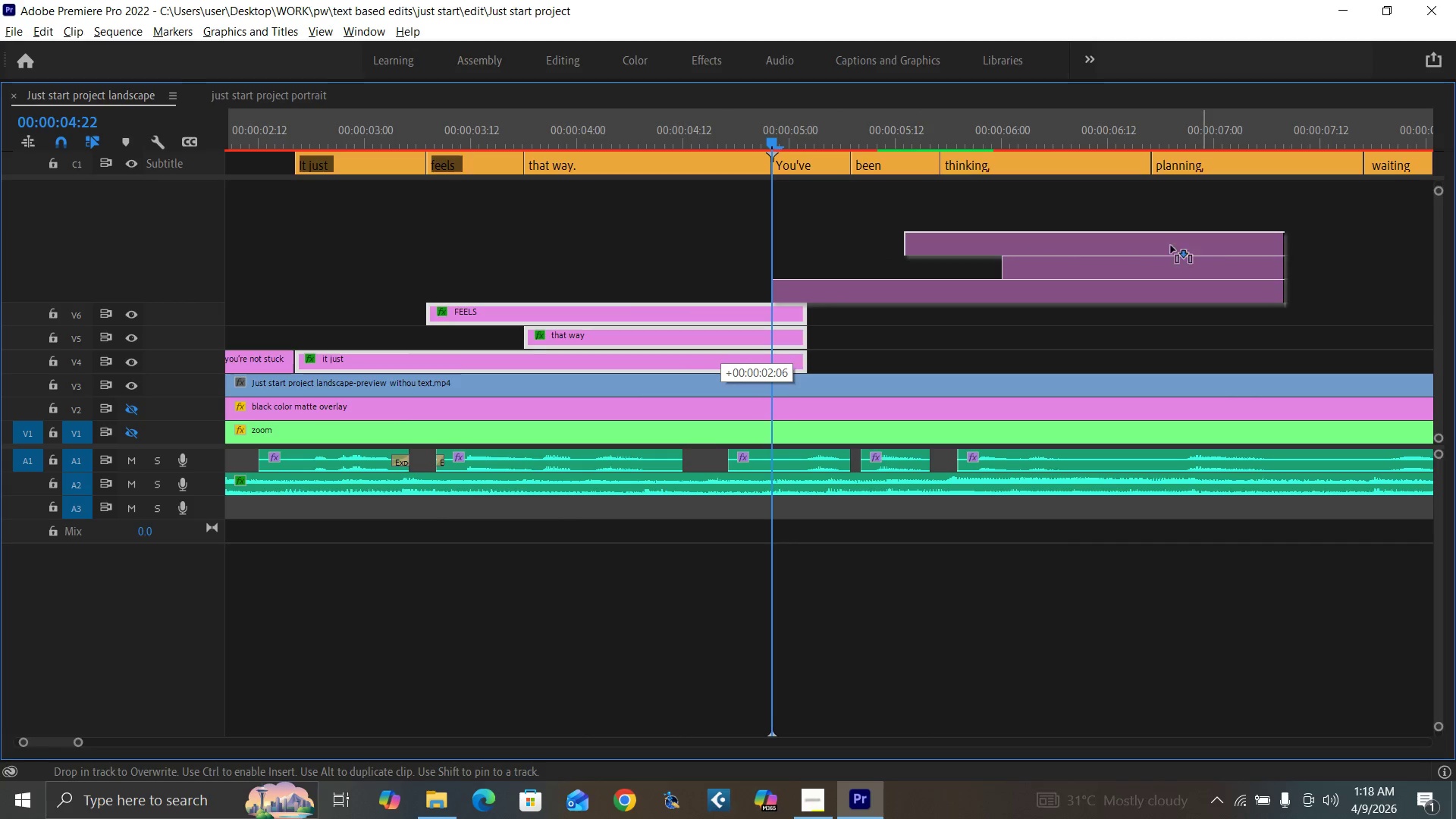 
hold_key(key=AltLeft, duration=1.5)
 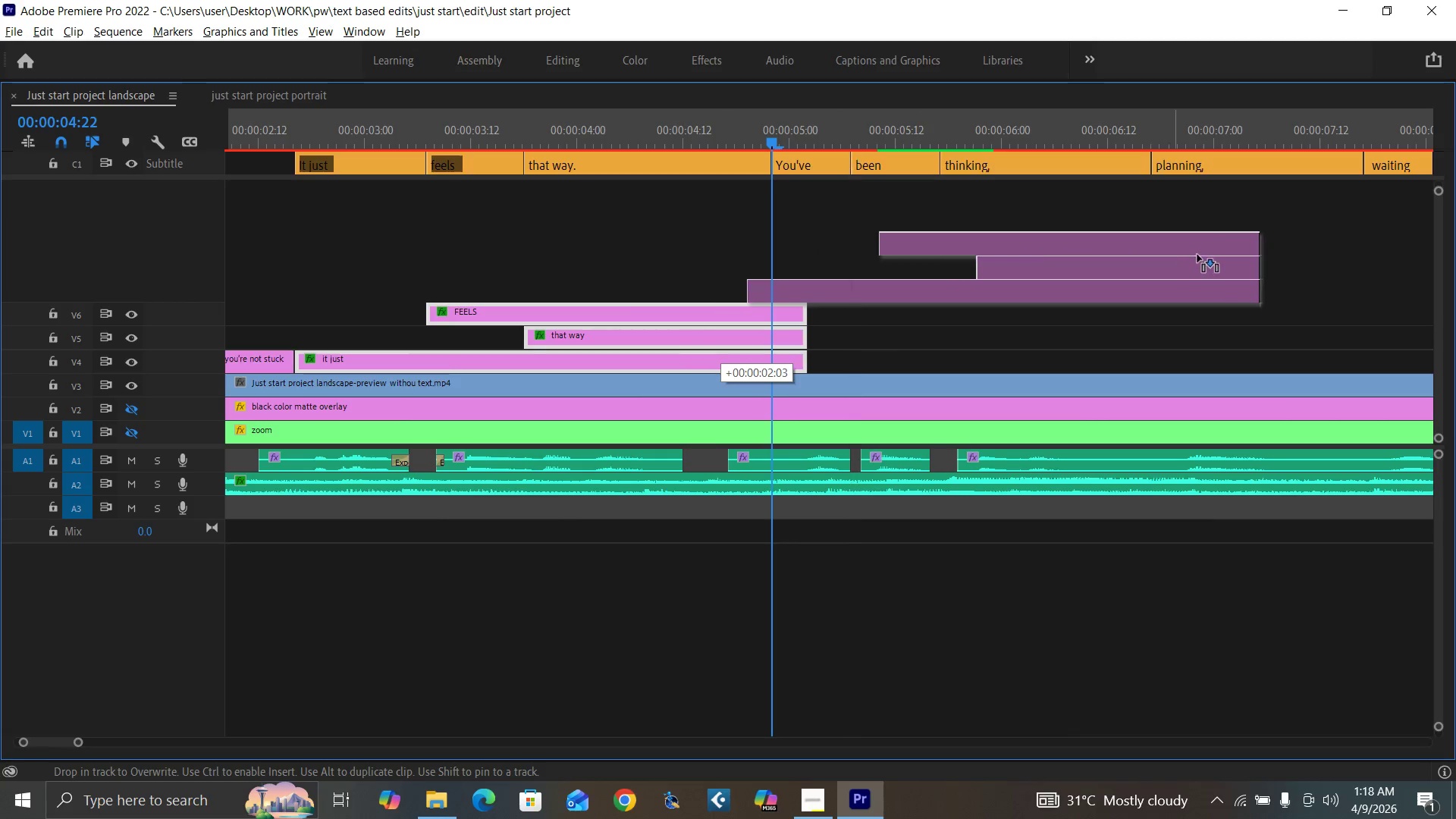 
hold_key(key=AltLeft, duration=1.51)
 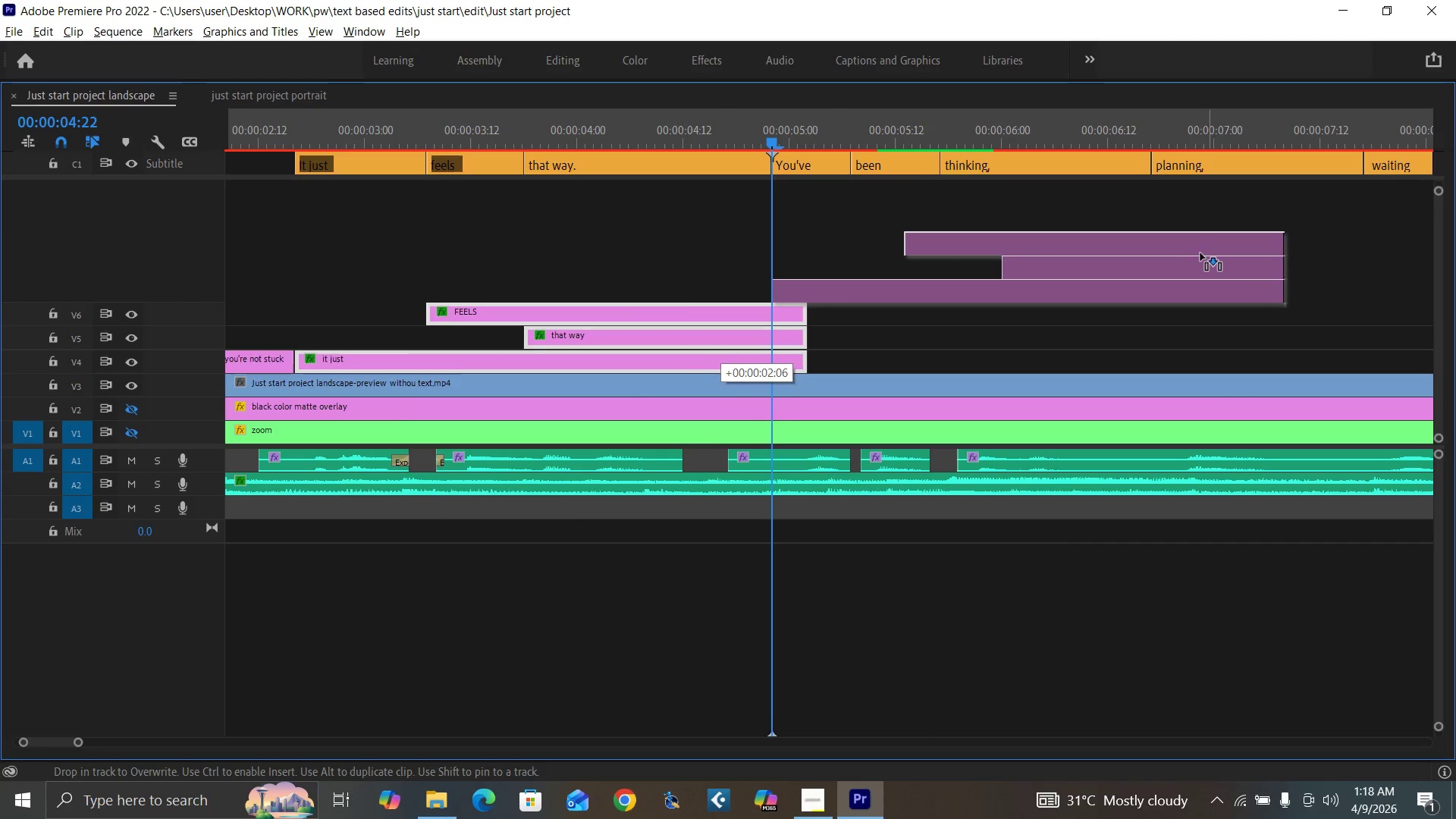 
hold_key(key=AltLeft, duration=1.12)
 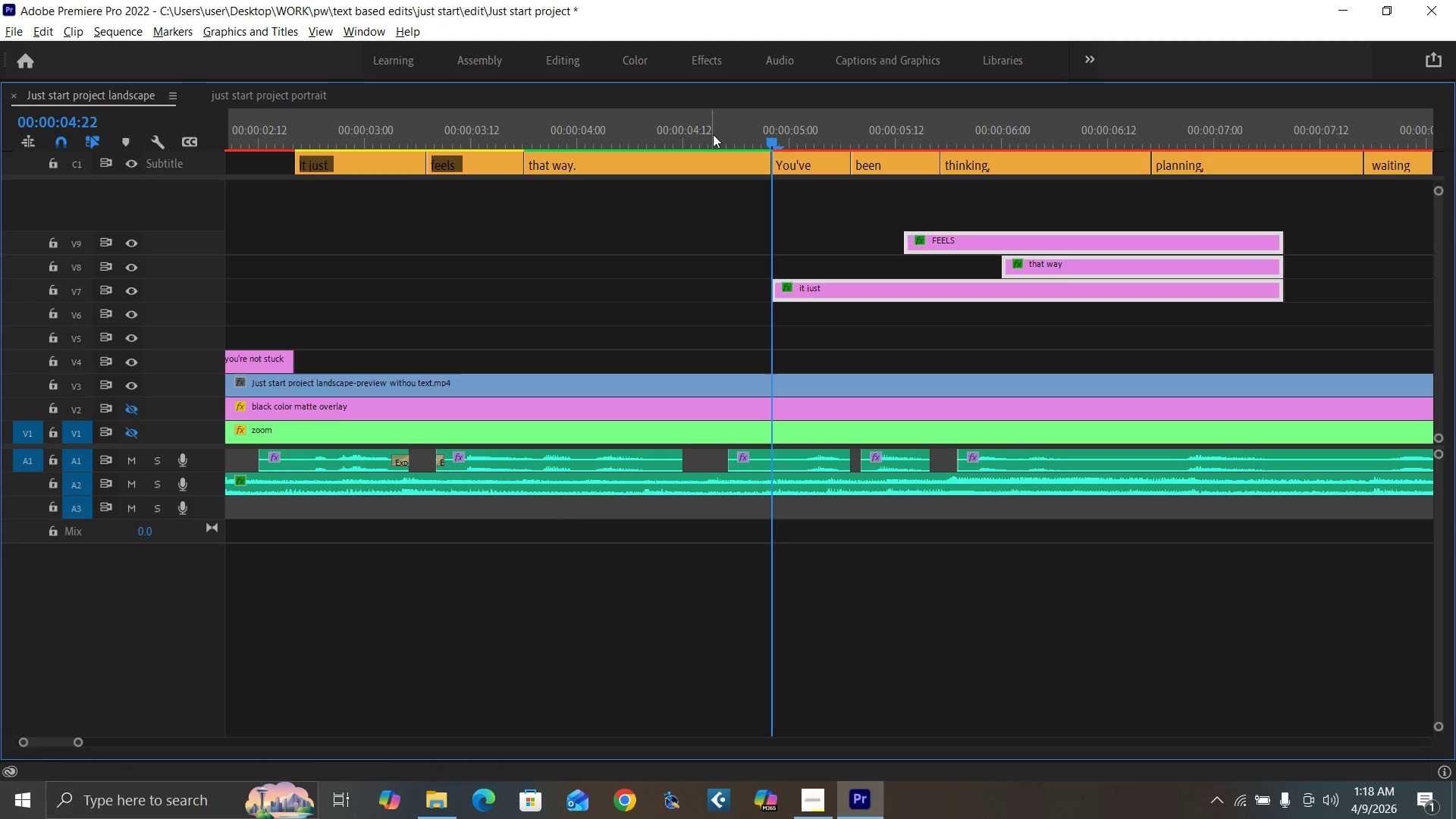 
key(Control+Z)
 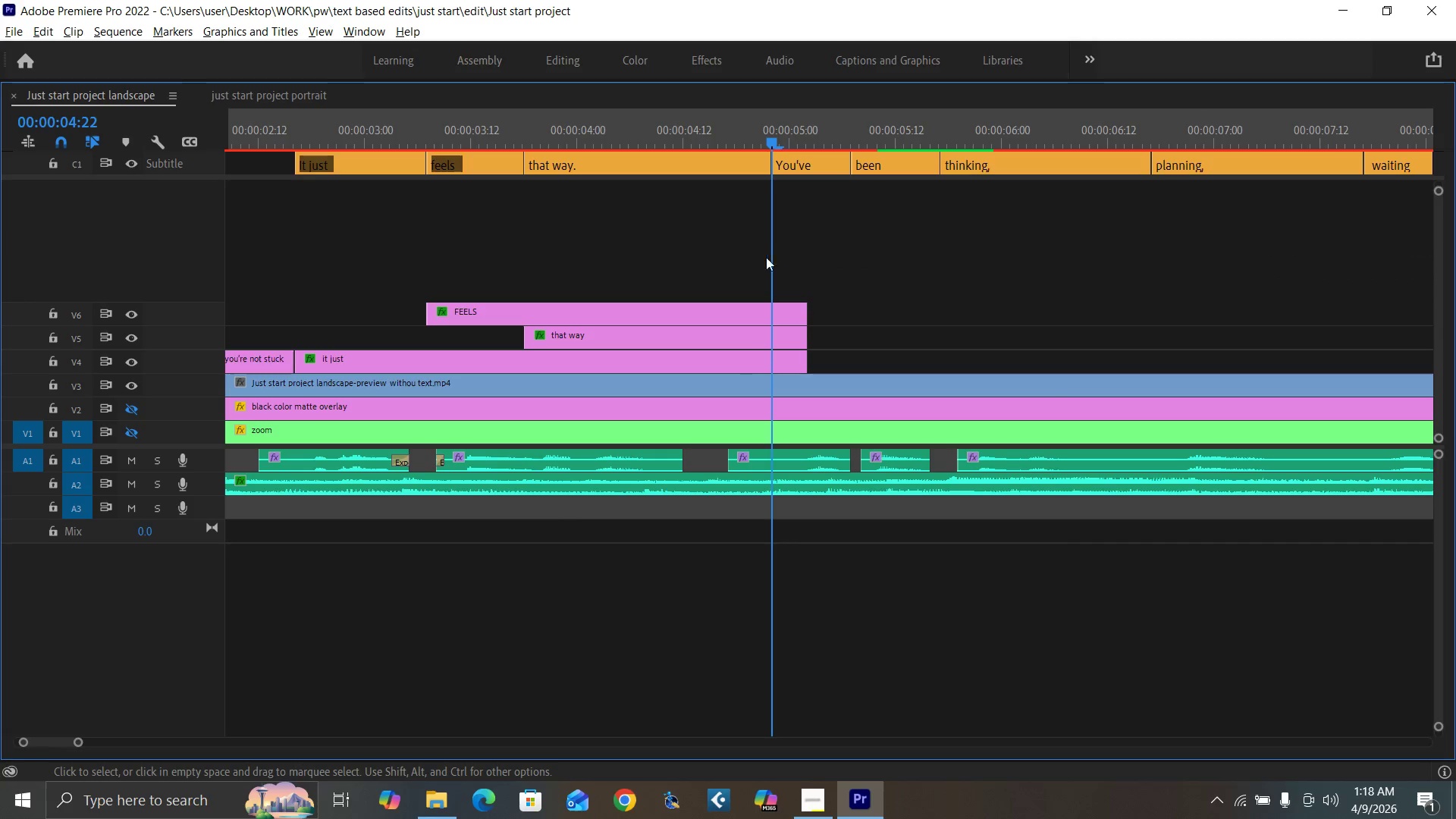 
left_click_drag(start_coordinate=[828, 281], to_coordinate=[705, 356])
 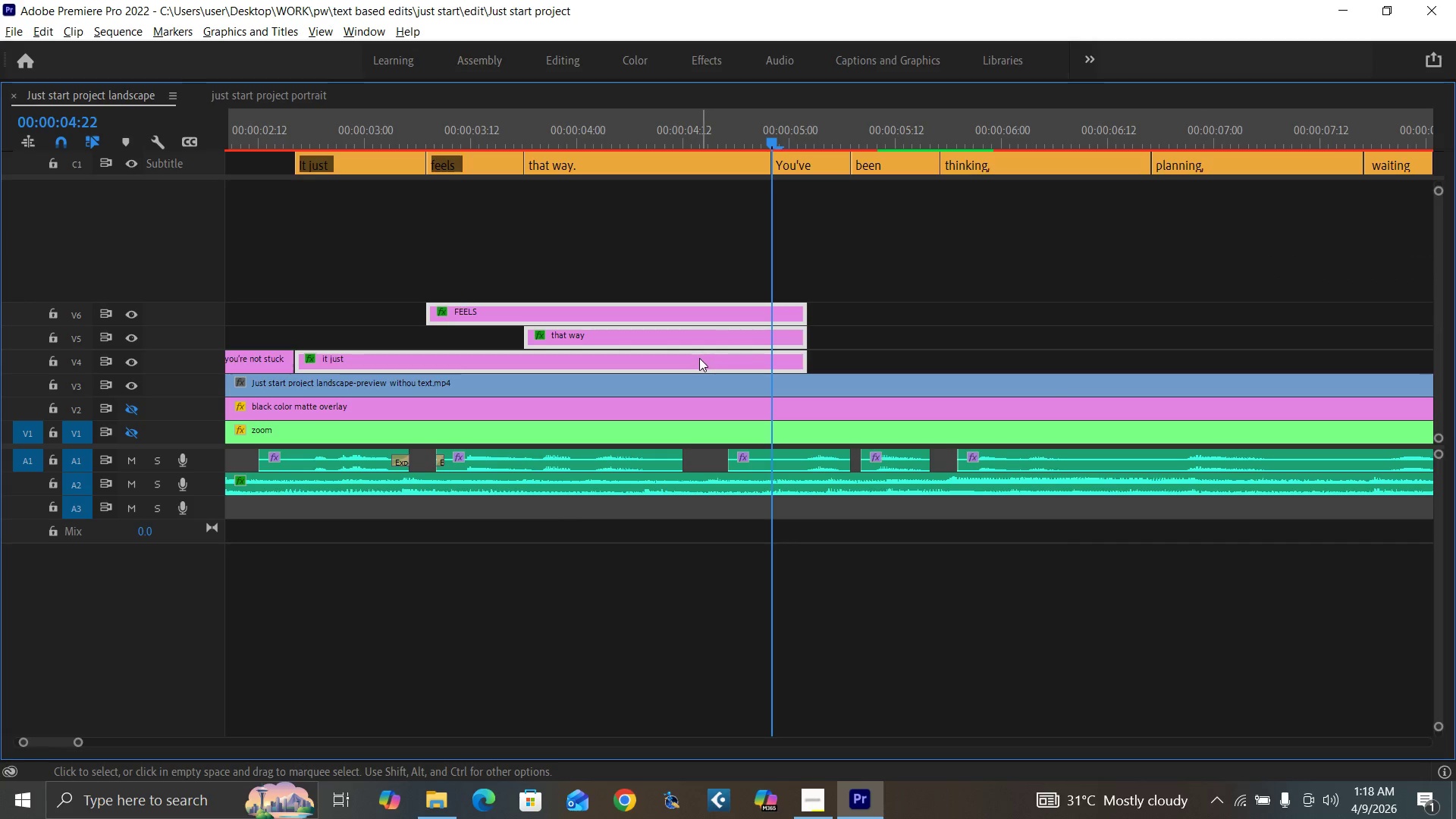 
hold_key(key=AltLeft, duration=1.5)
left_click_drag(start_coordinate=[699, 359], to_coordinate=[1172, 259])
 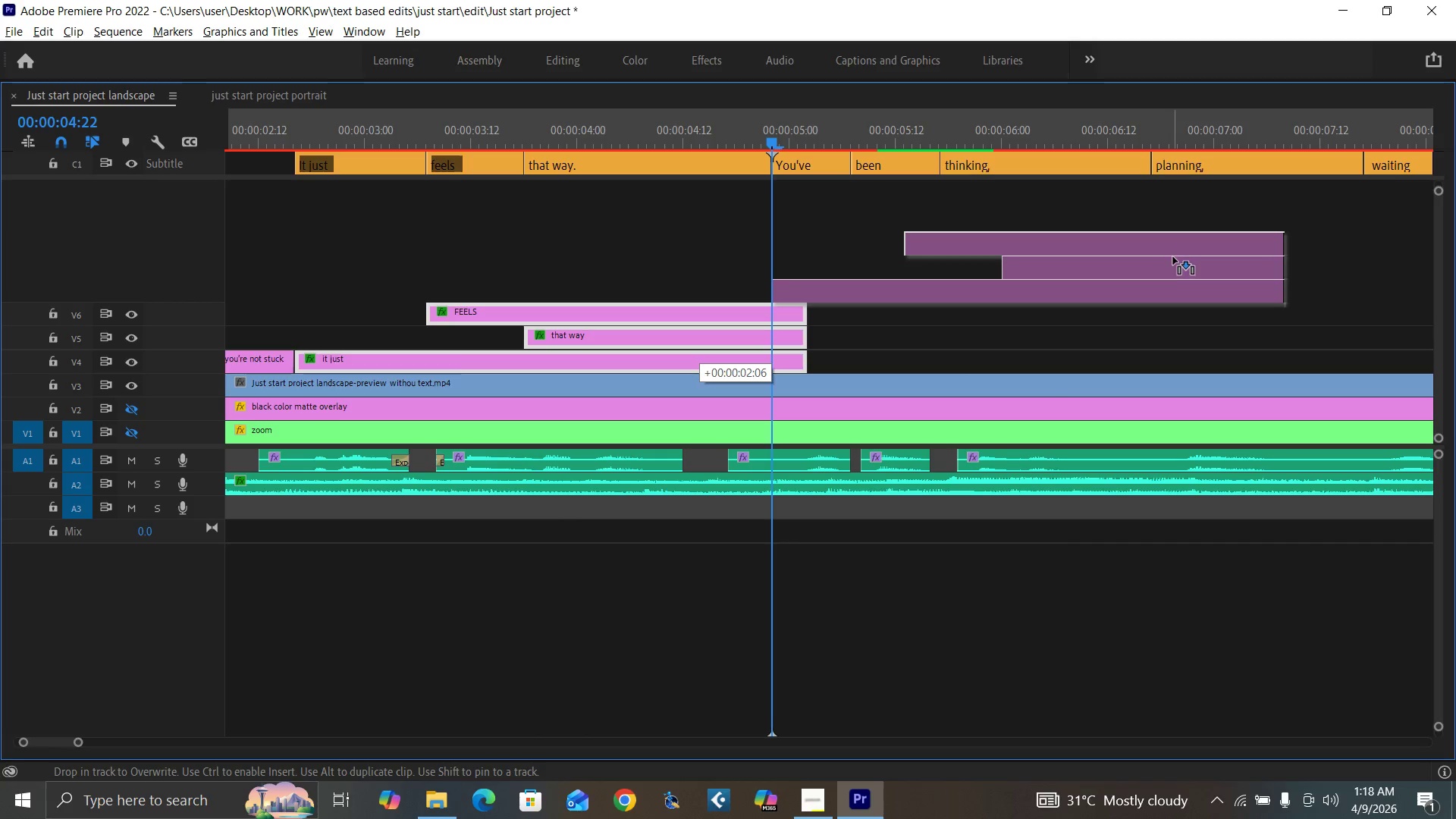 
hold_key(key=AltLeft, duration=1.52)
 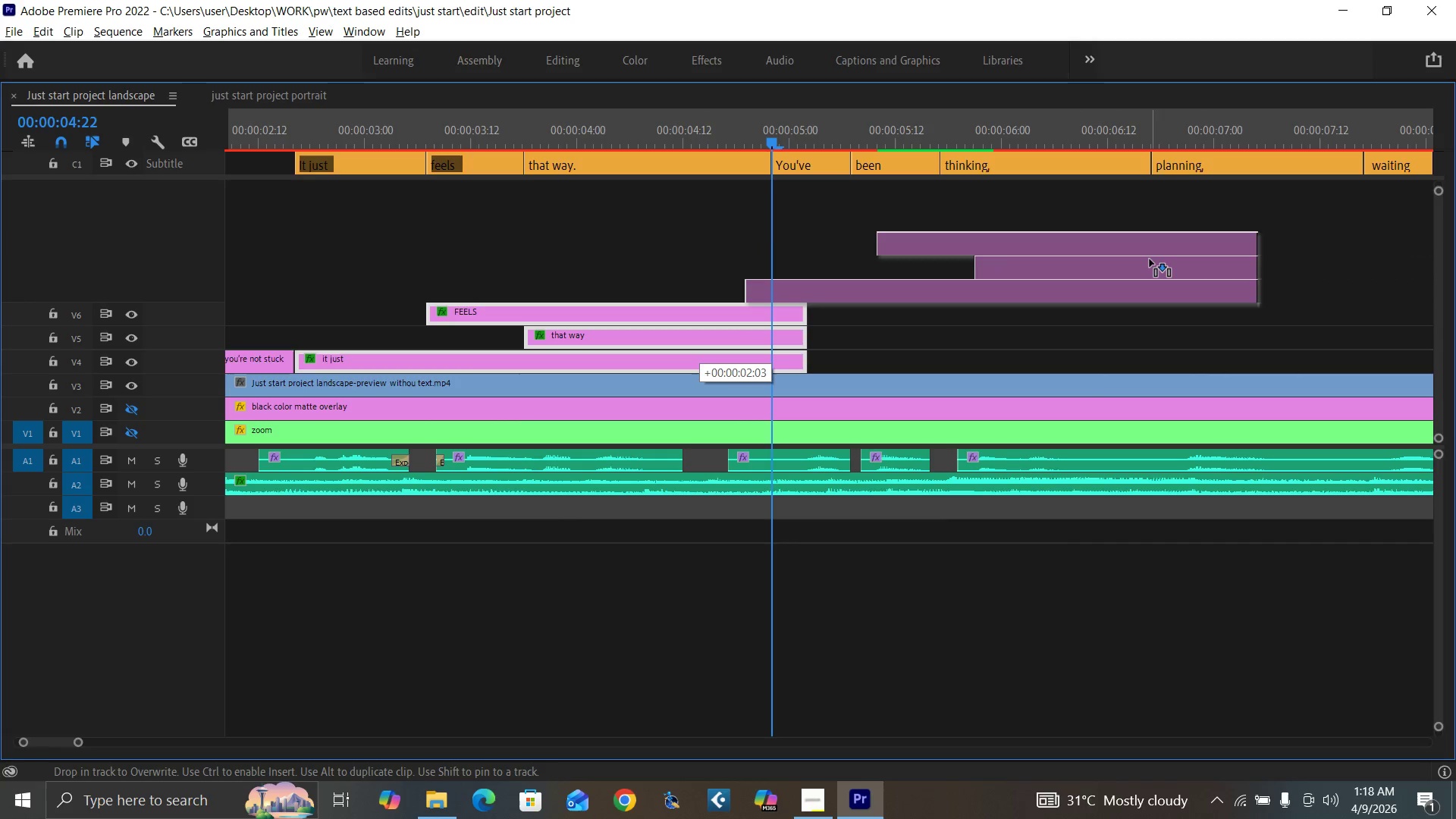 
hold_key(key=AltLeft, duration=1.53)
 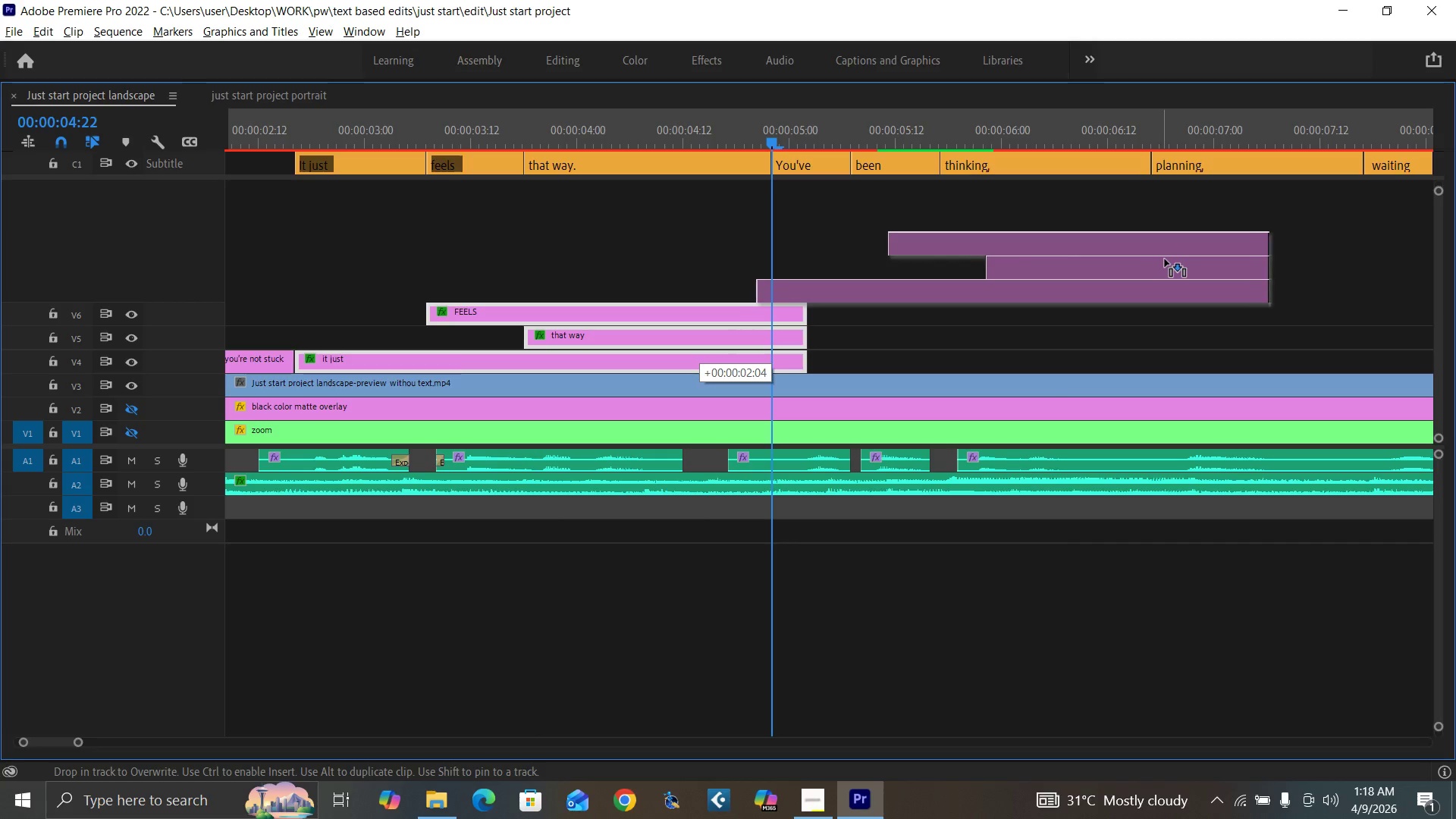 
hold_key(key=AltLeft, duration=1.5)
 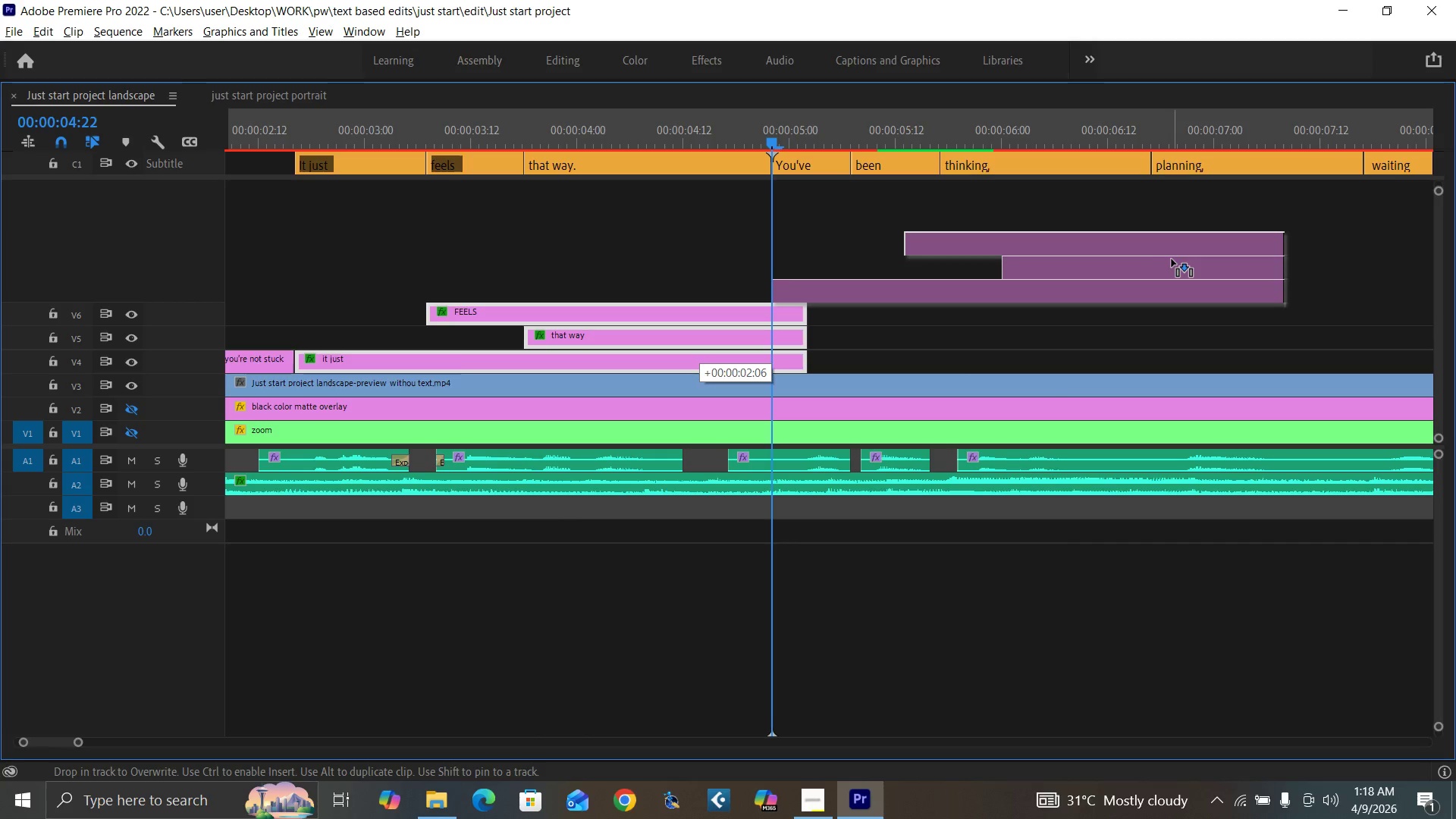 
hold_key(key=AltLeft, duration=0.58)
 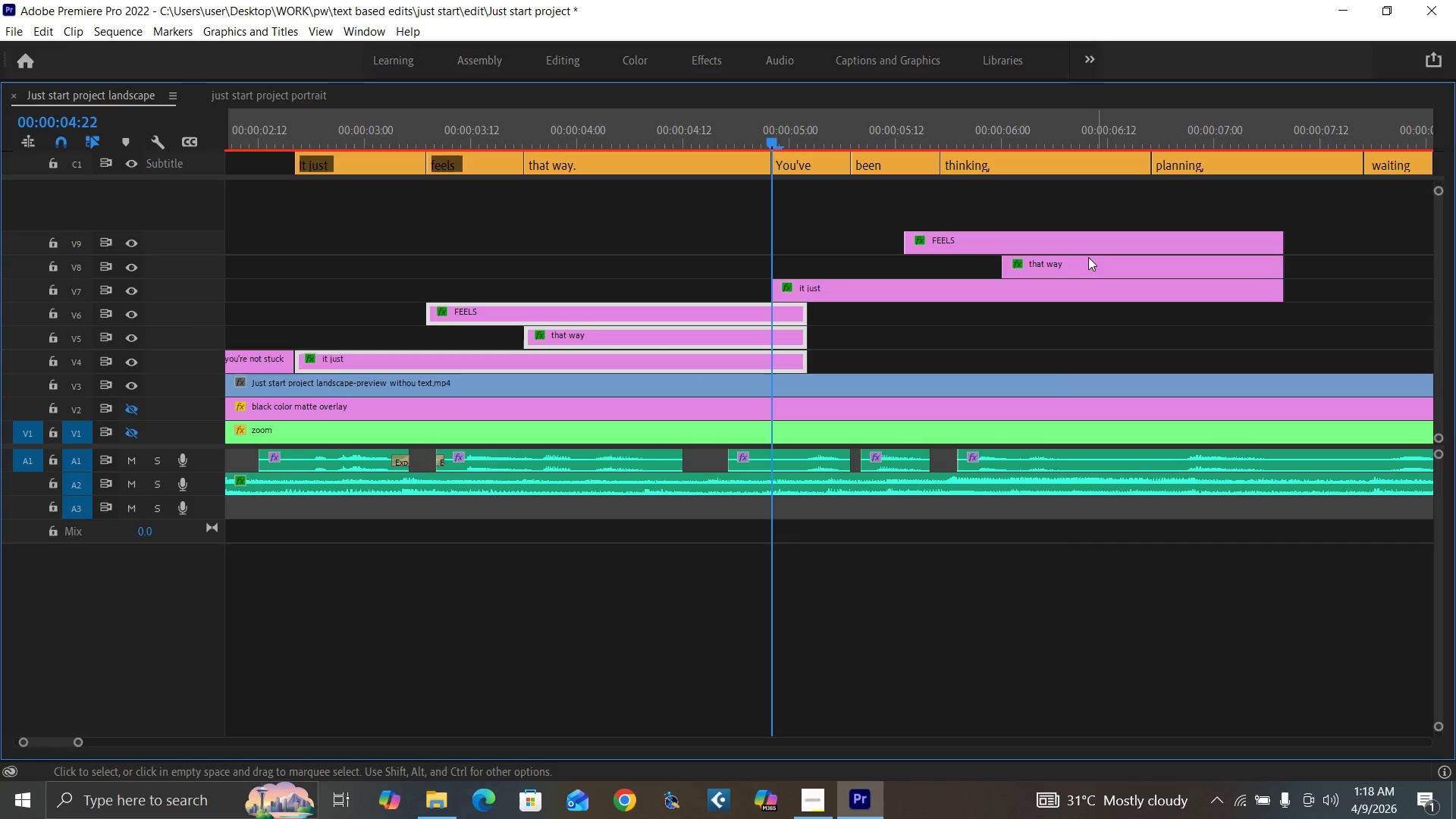 
key(Control+S)
 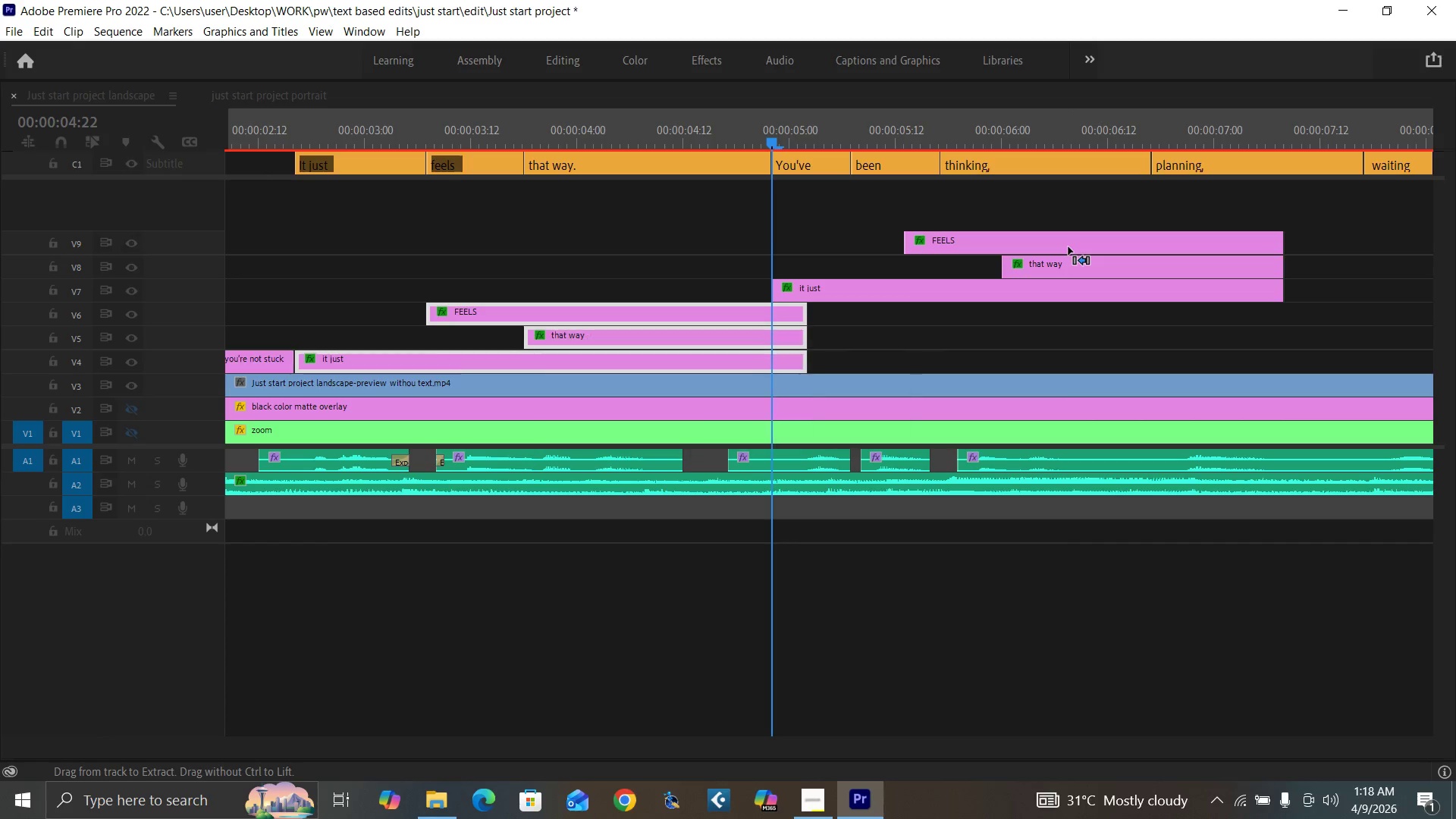 
key(Enter)
 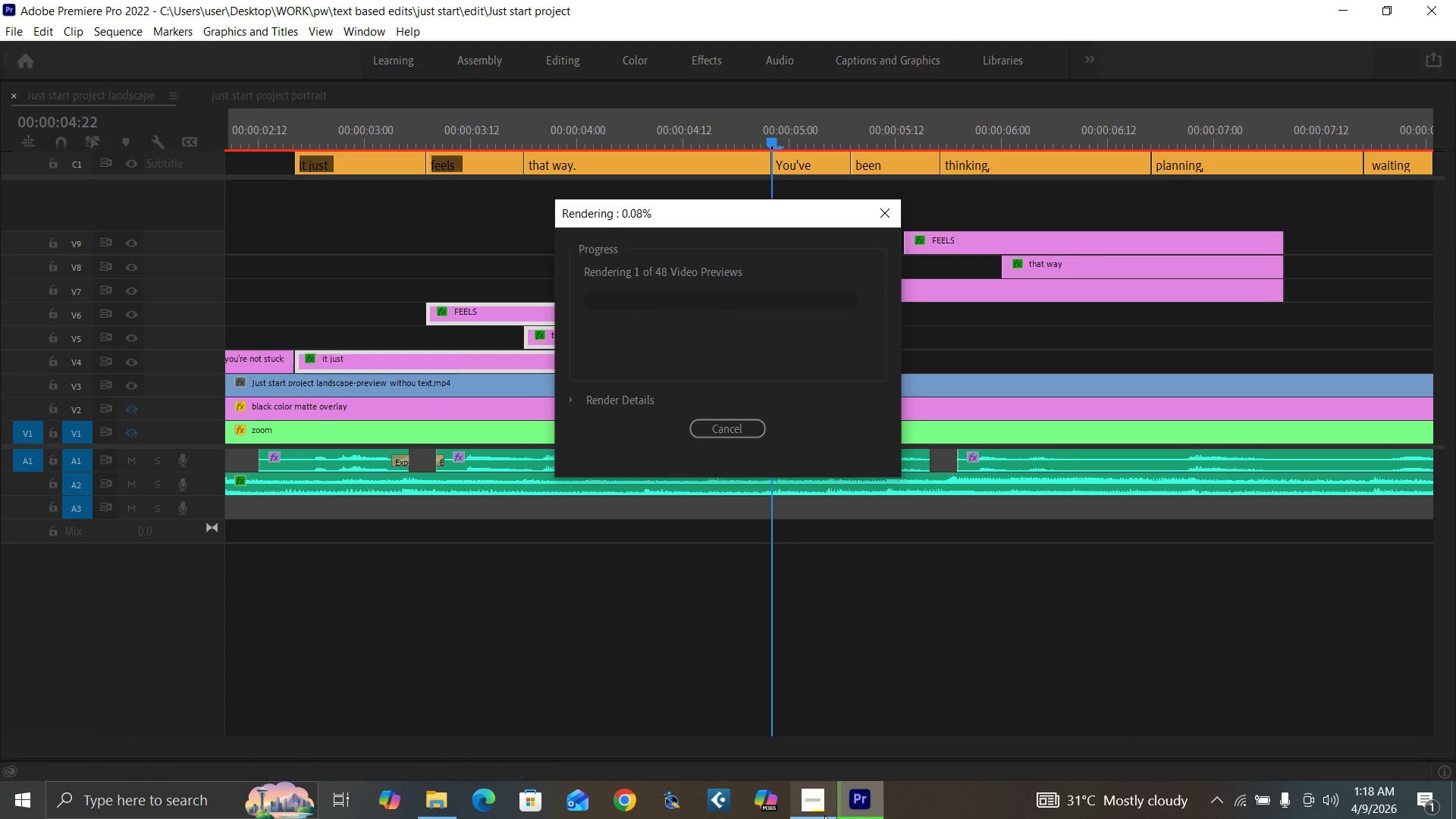 
left_click([805, 803])